 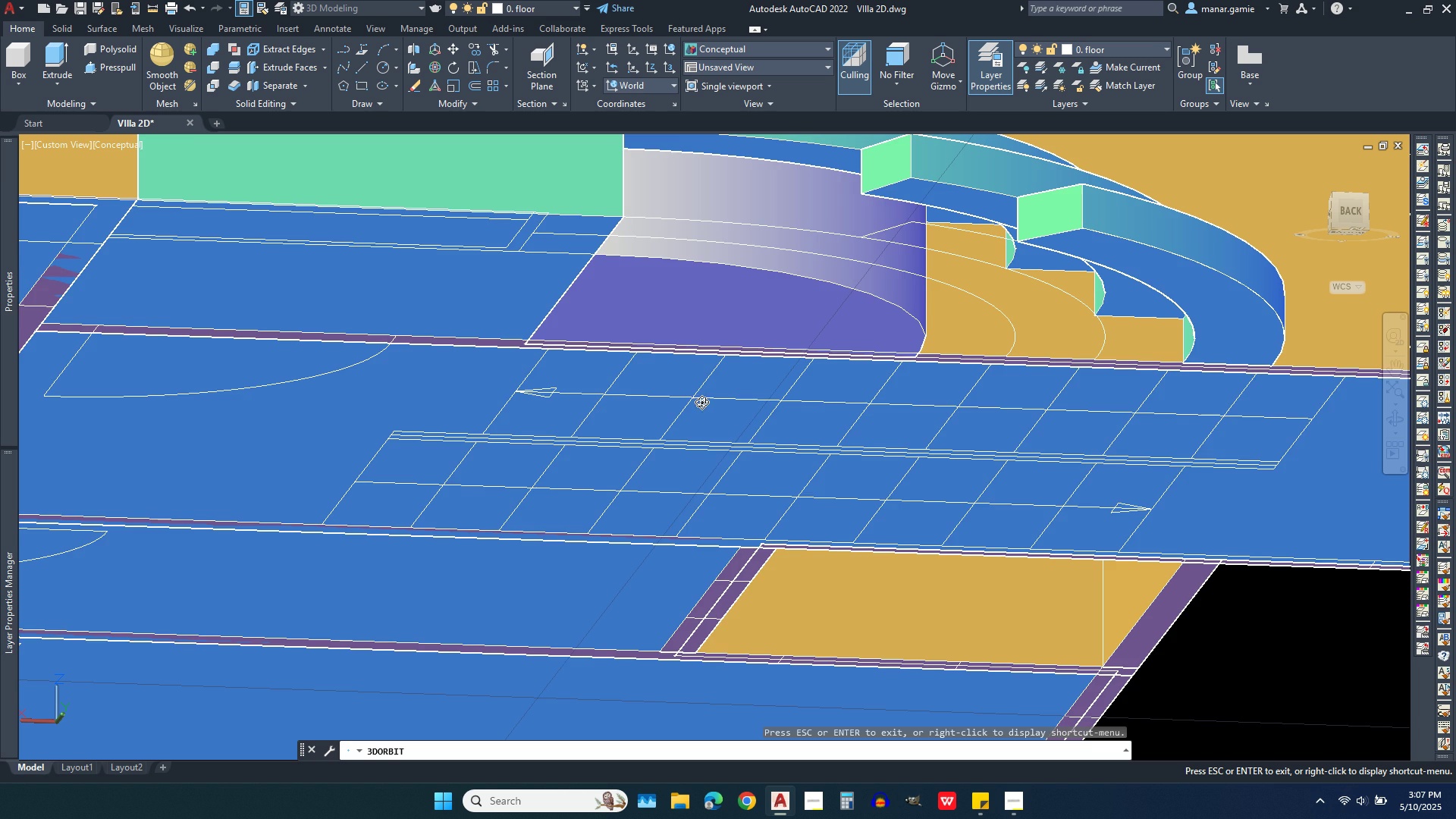 
scroll: coordinate [370, 494], scroll_direction: down, amount: 2.0
 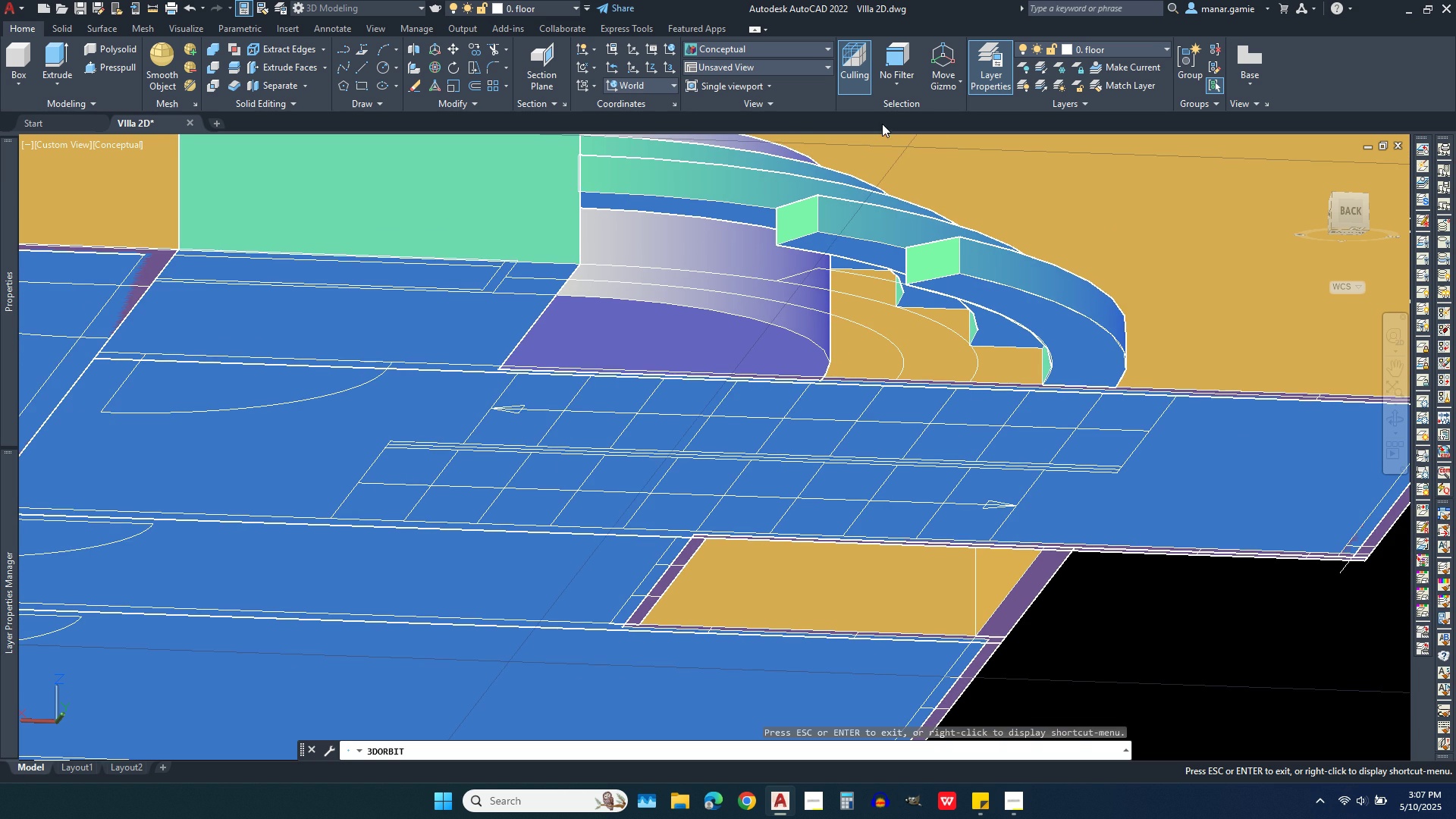 
scroll: coordinate [908, 176], scroll_direction: up, amount: 12.0
 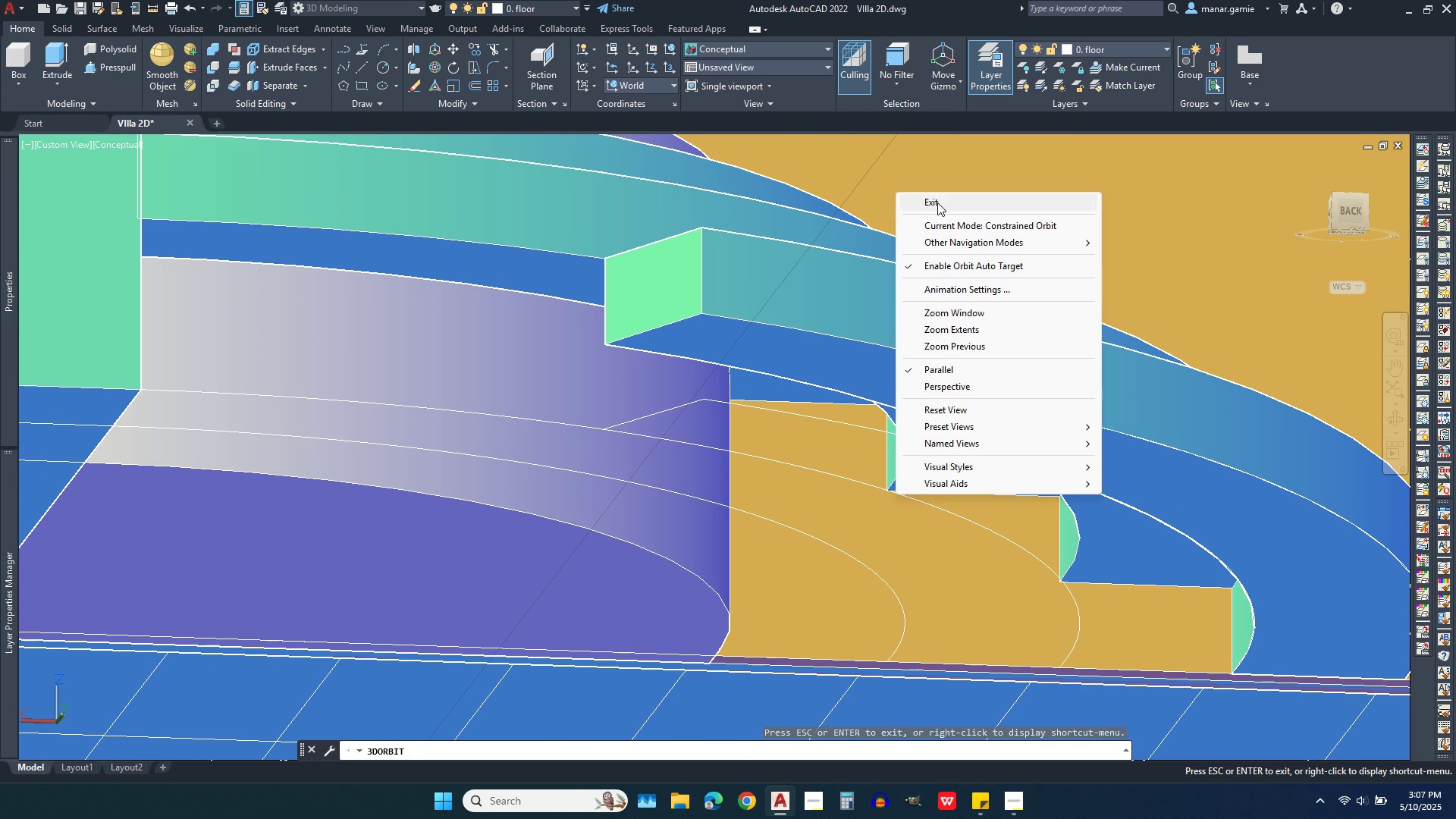 
left_click([940, 202])
 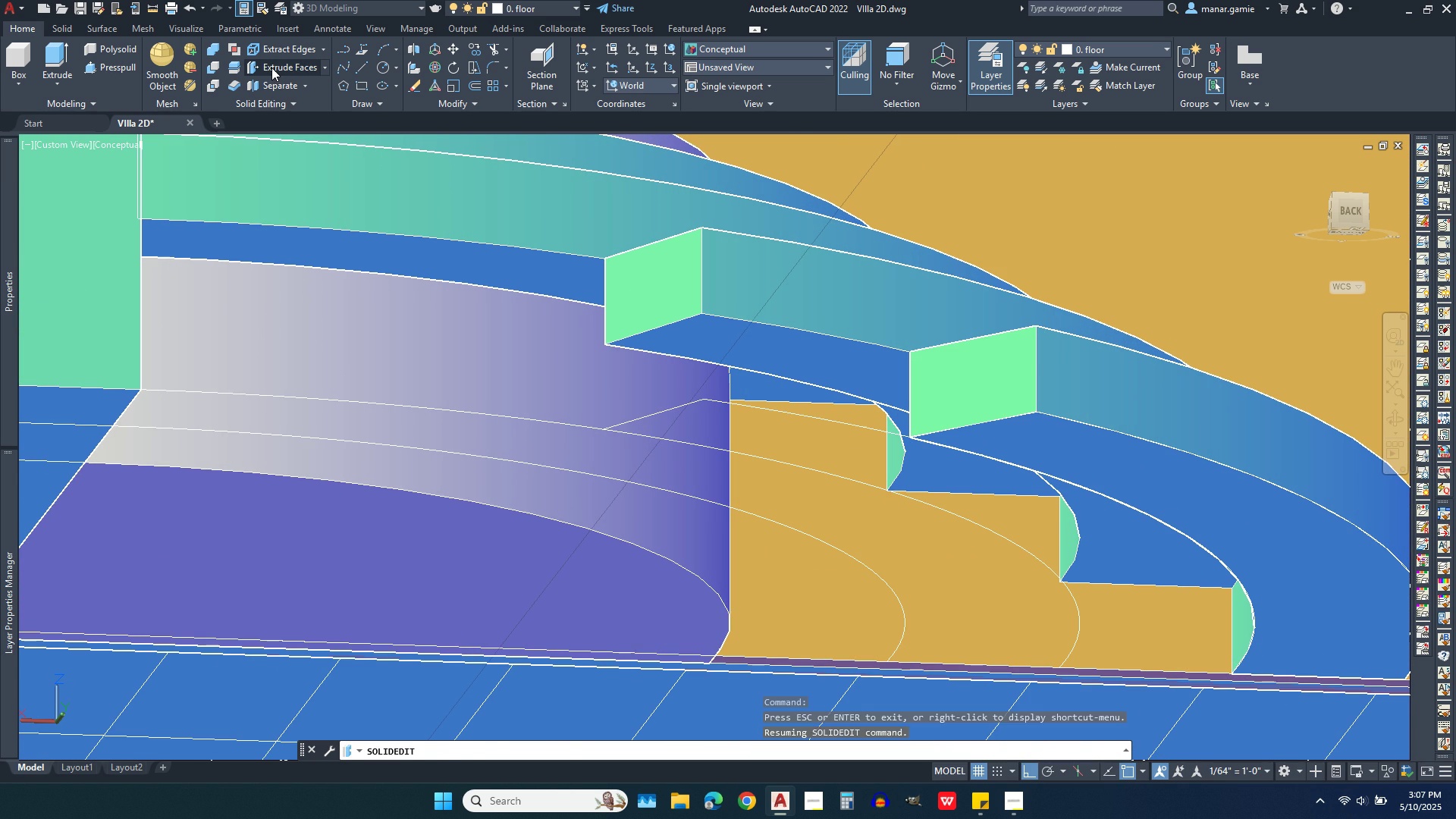 
left_click([269, 70])
 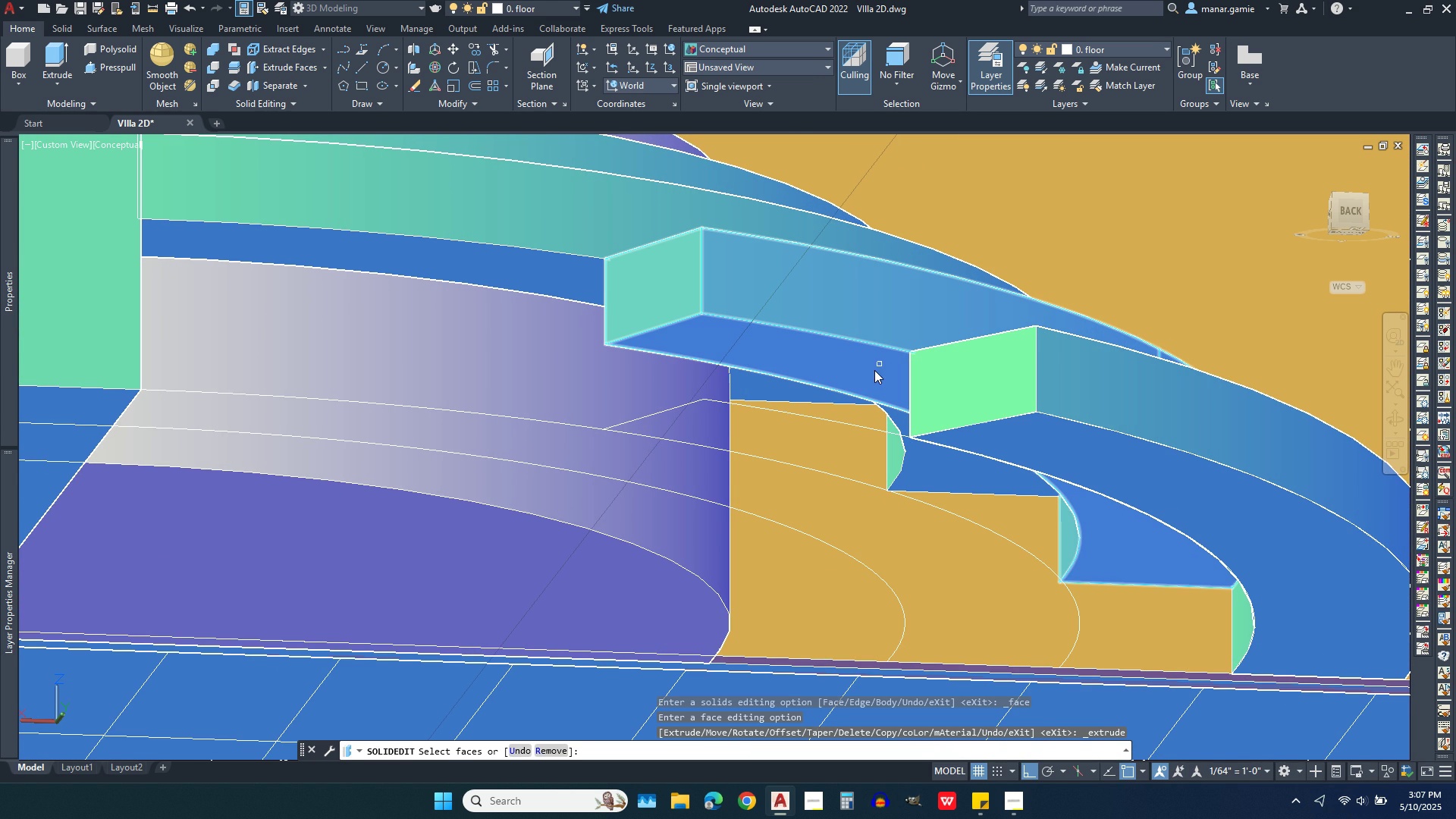 
scroll: coordinate [816, 381], scroll_direction: down, amount: 1.0
 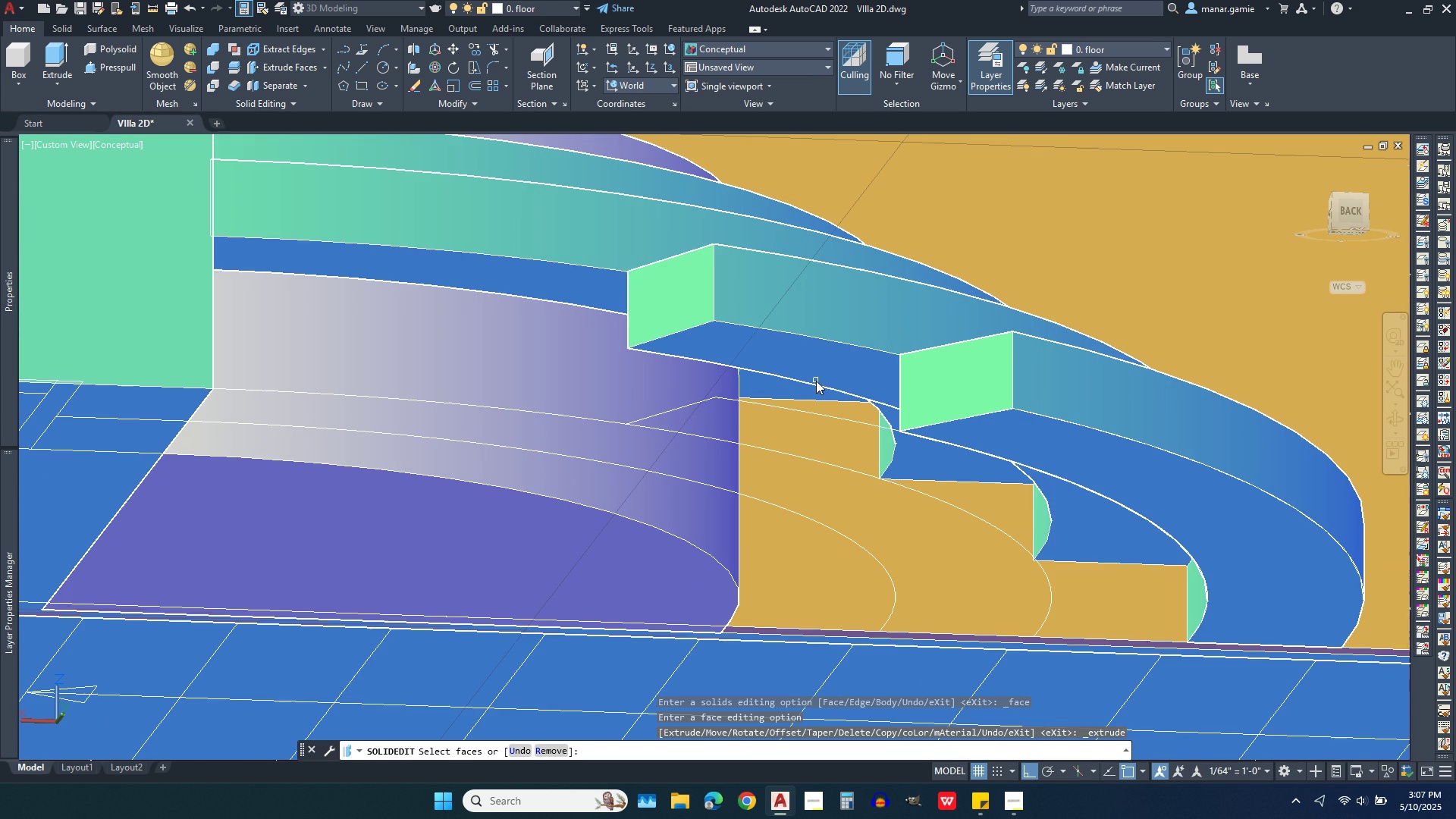 
scroll: coordinate [816, 381], scroll_direction: up, amount: 1.0
 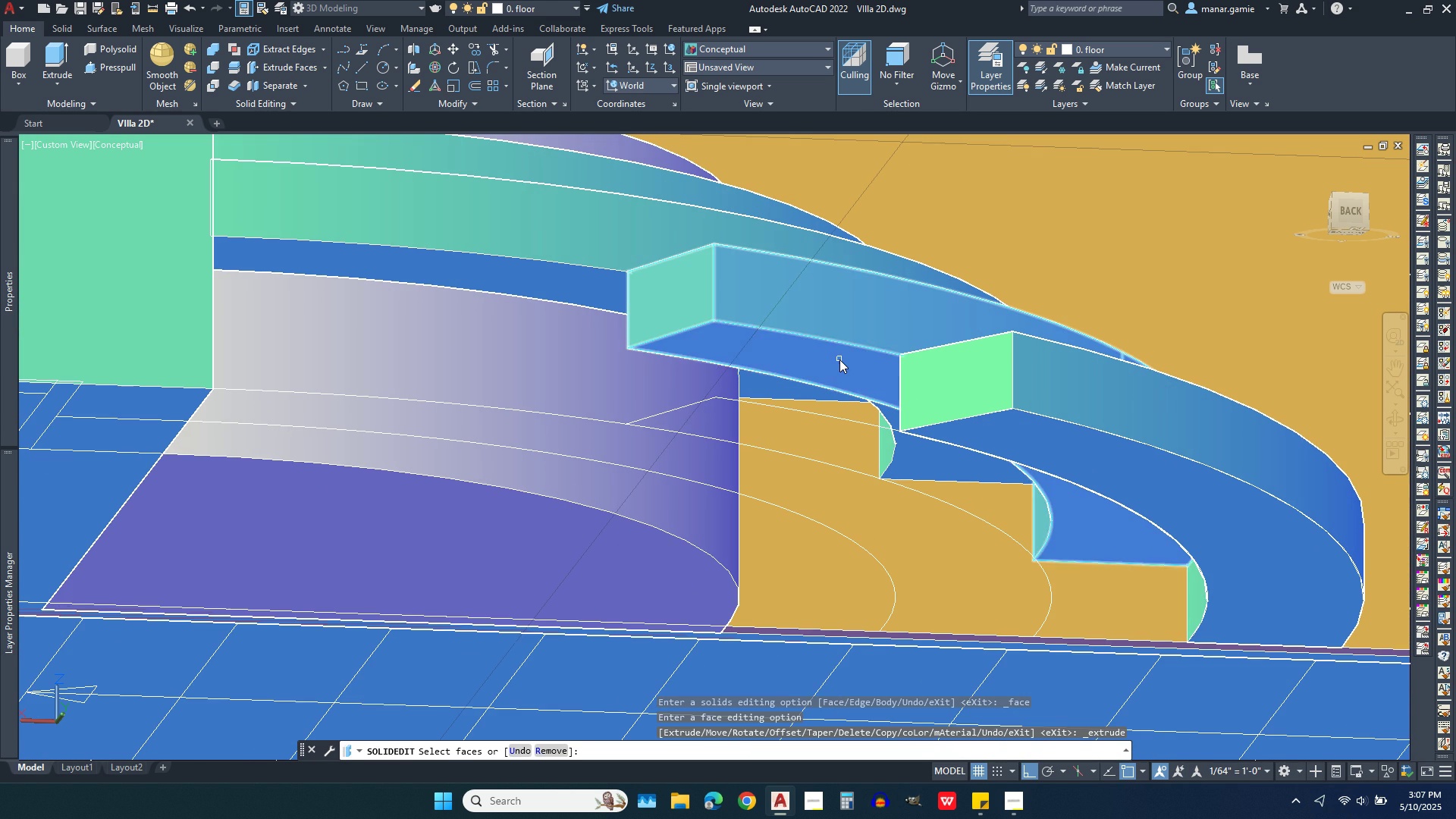 
left_click([839, 359])
 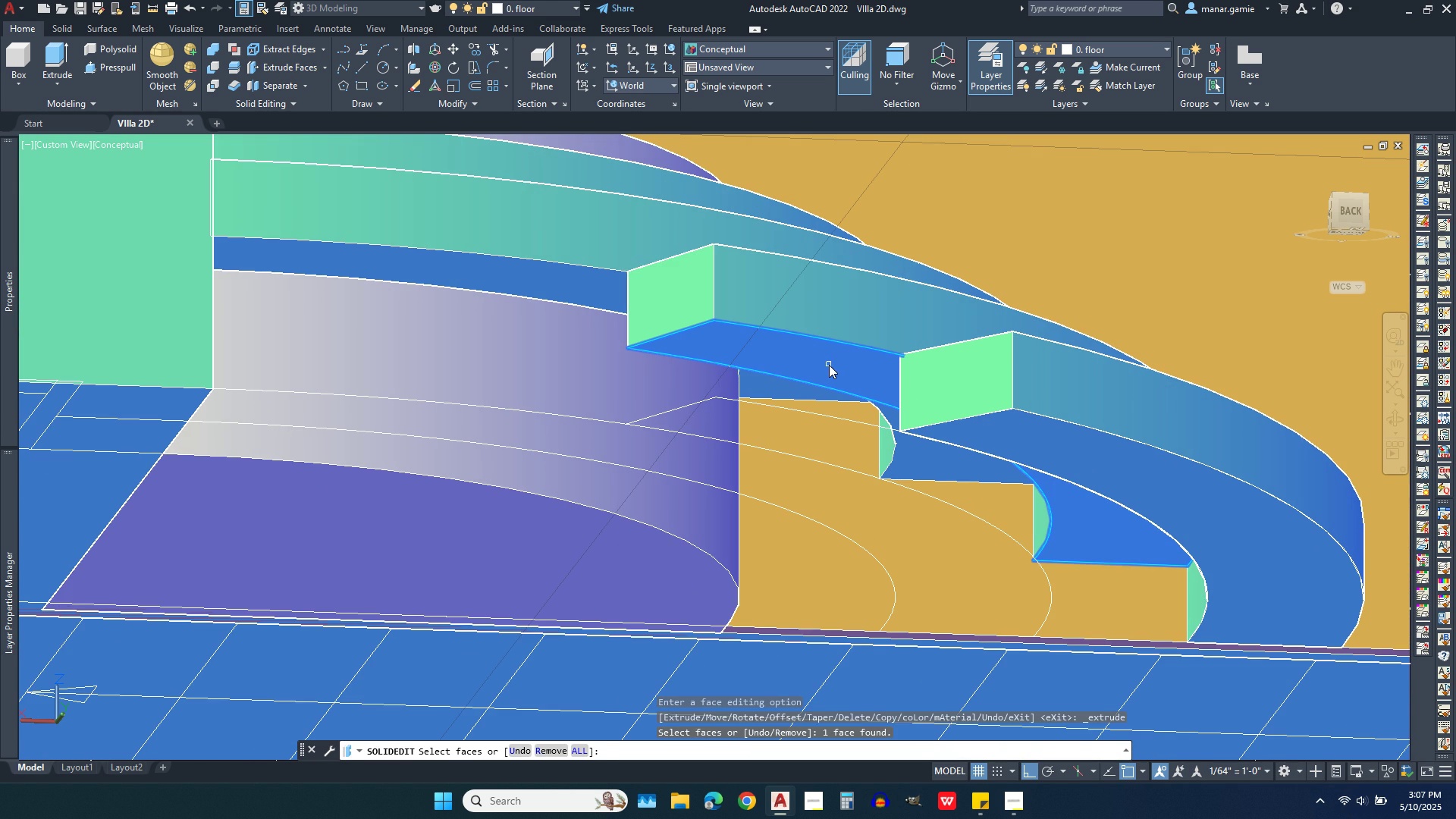 
right_click([829, 365])
 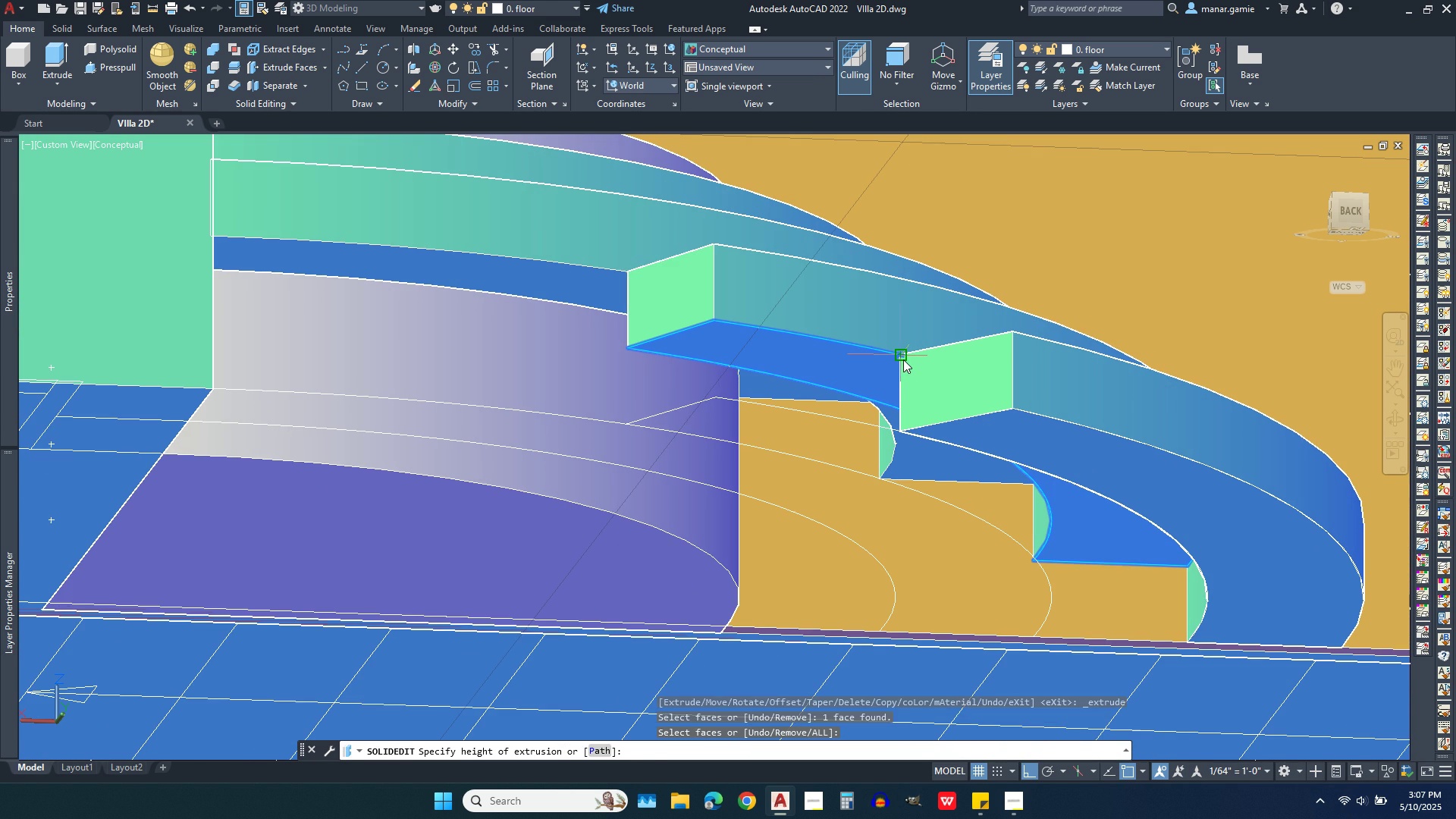 
left_click([903, 359])
 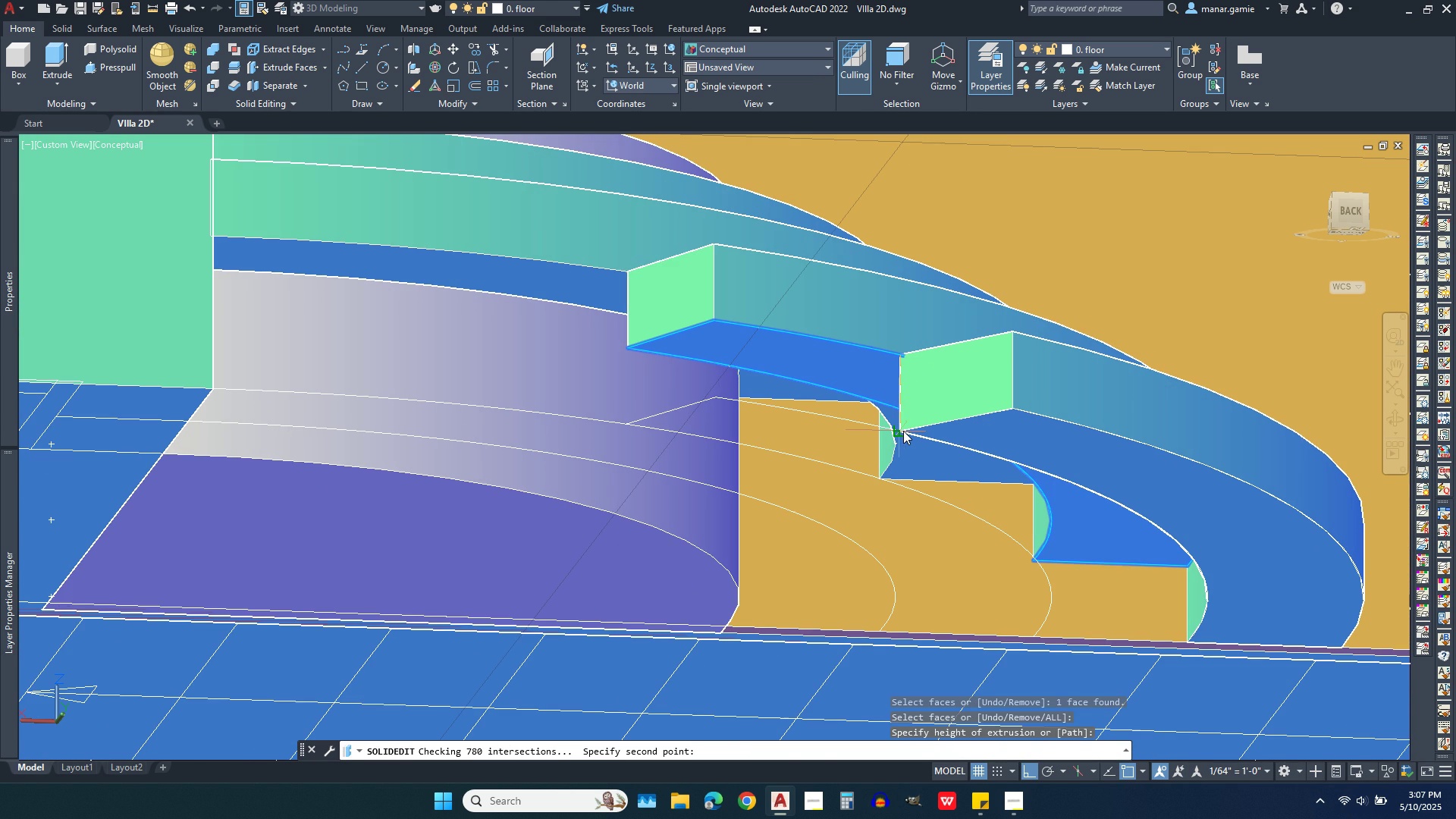 
left_click([903, 431])
 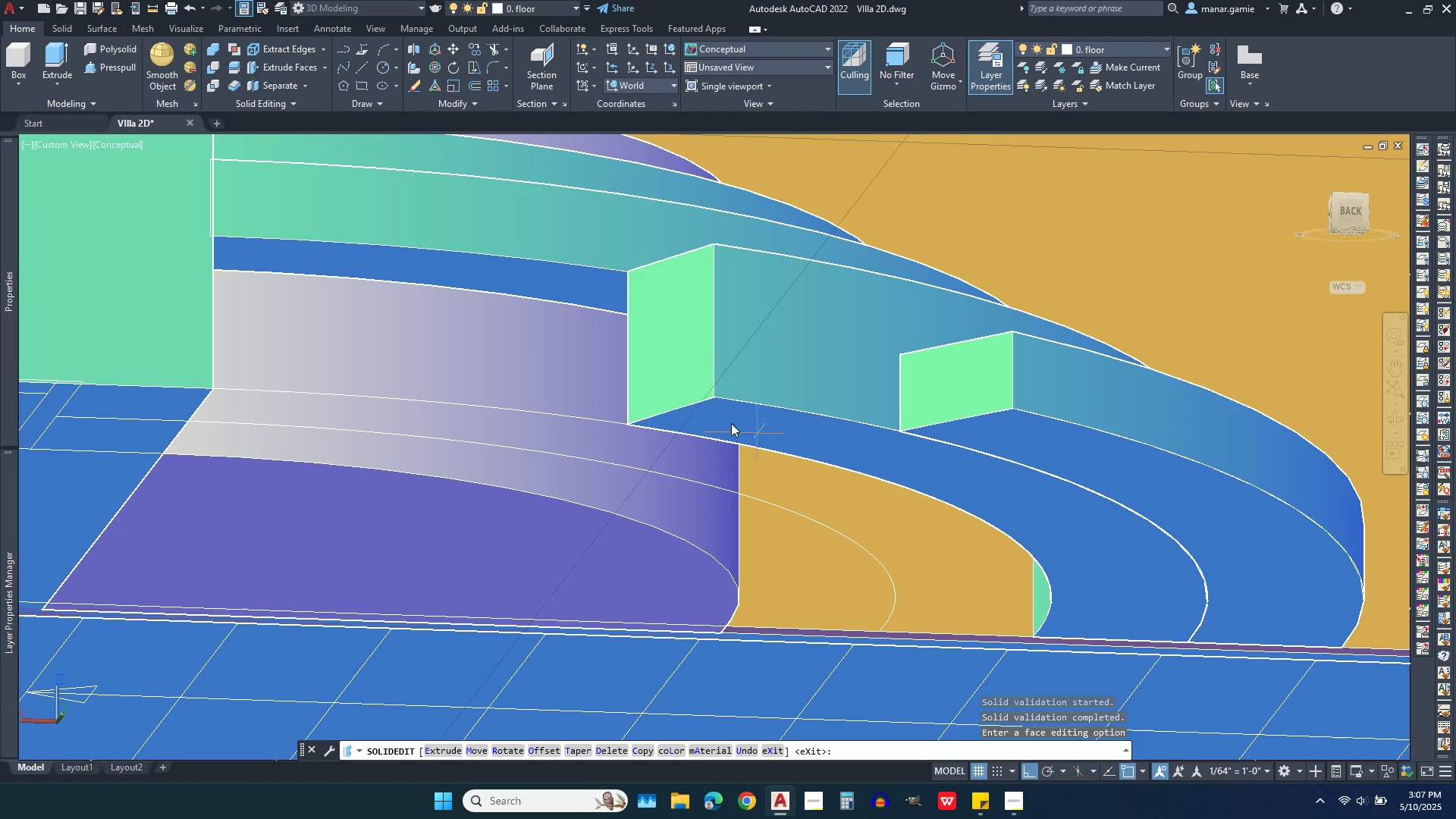 
right_click([585, 328])
 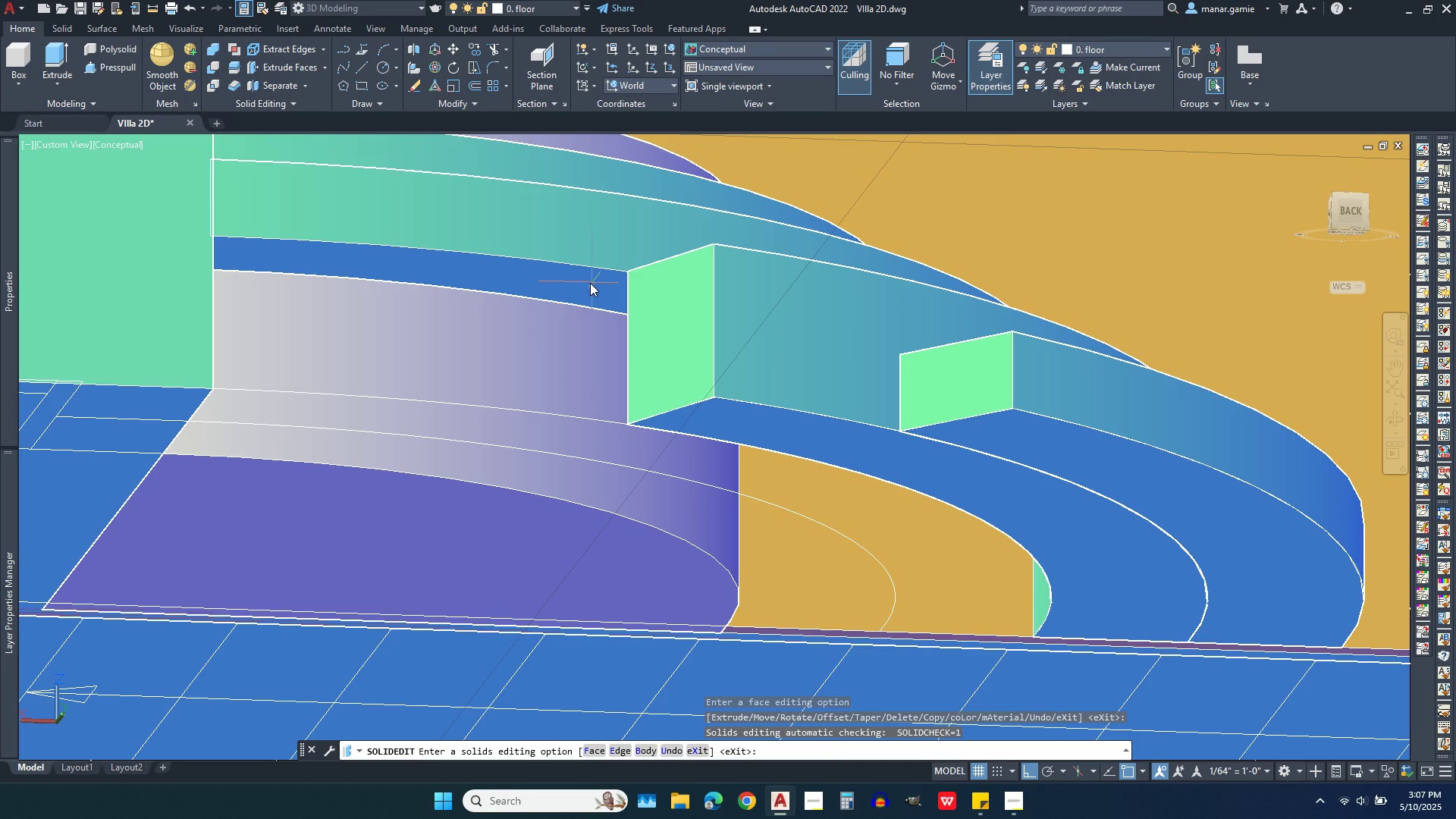 
right_click([572, 290])
 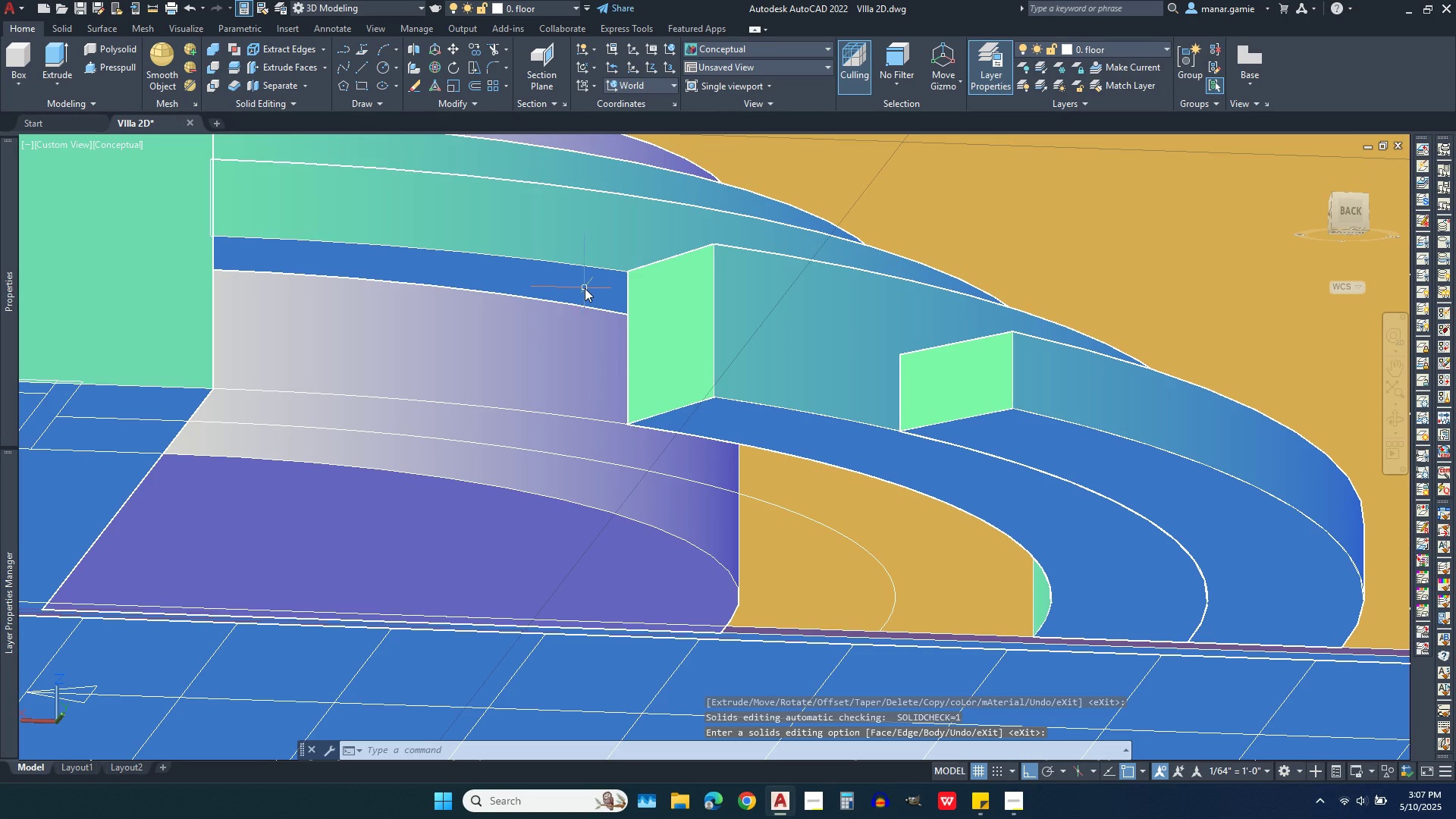 
left_click([585, 288])
 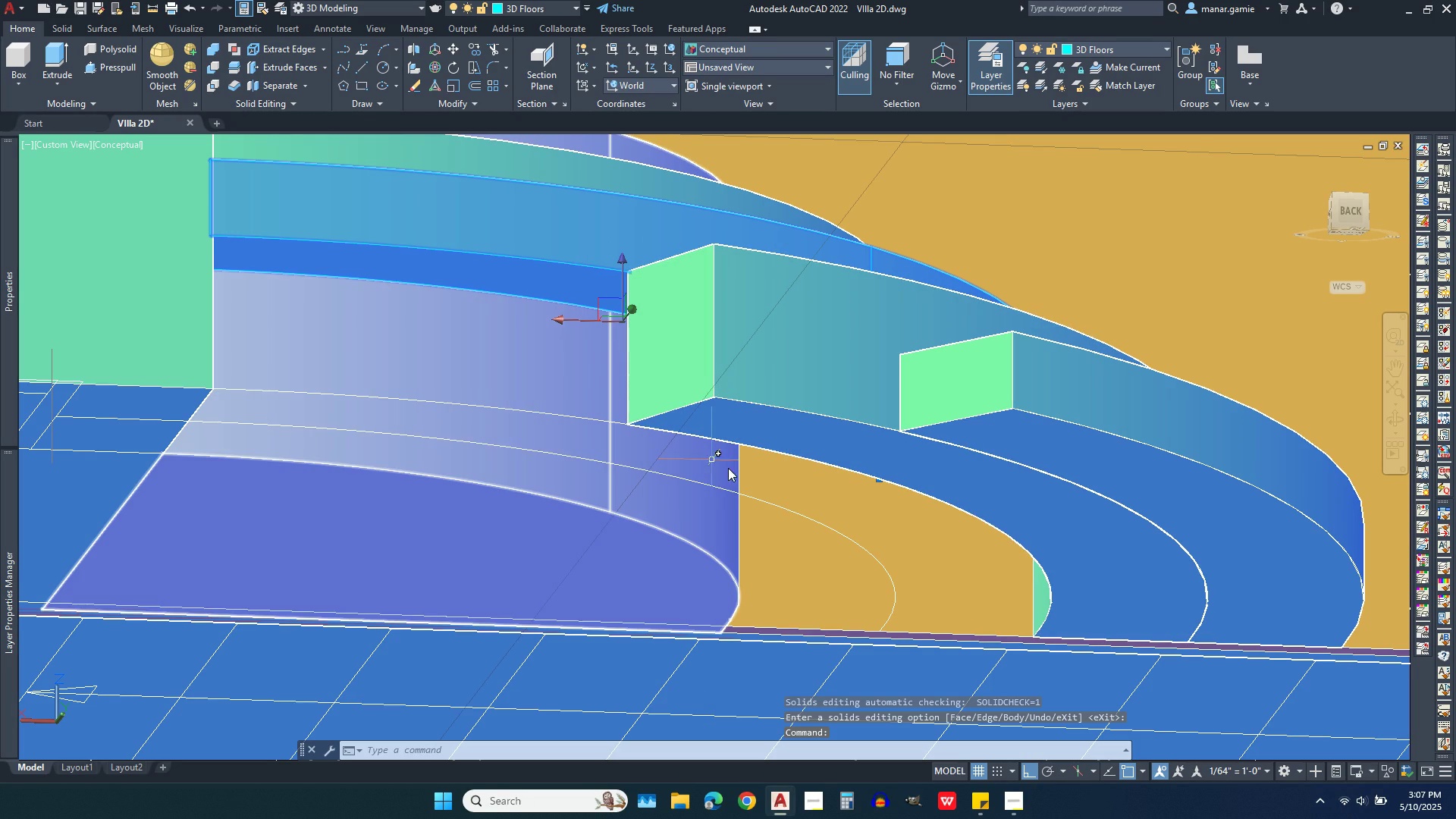 
key(Escape)
 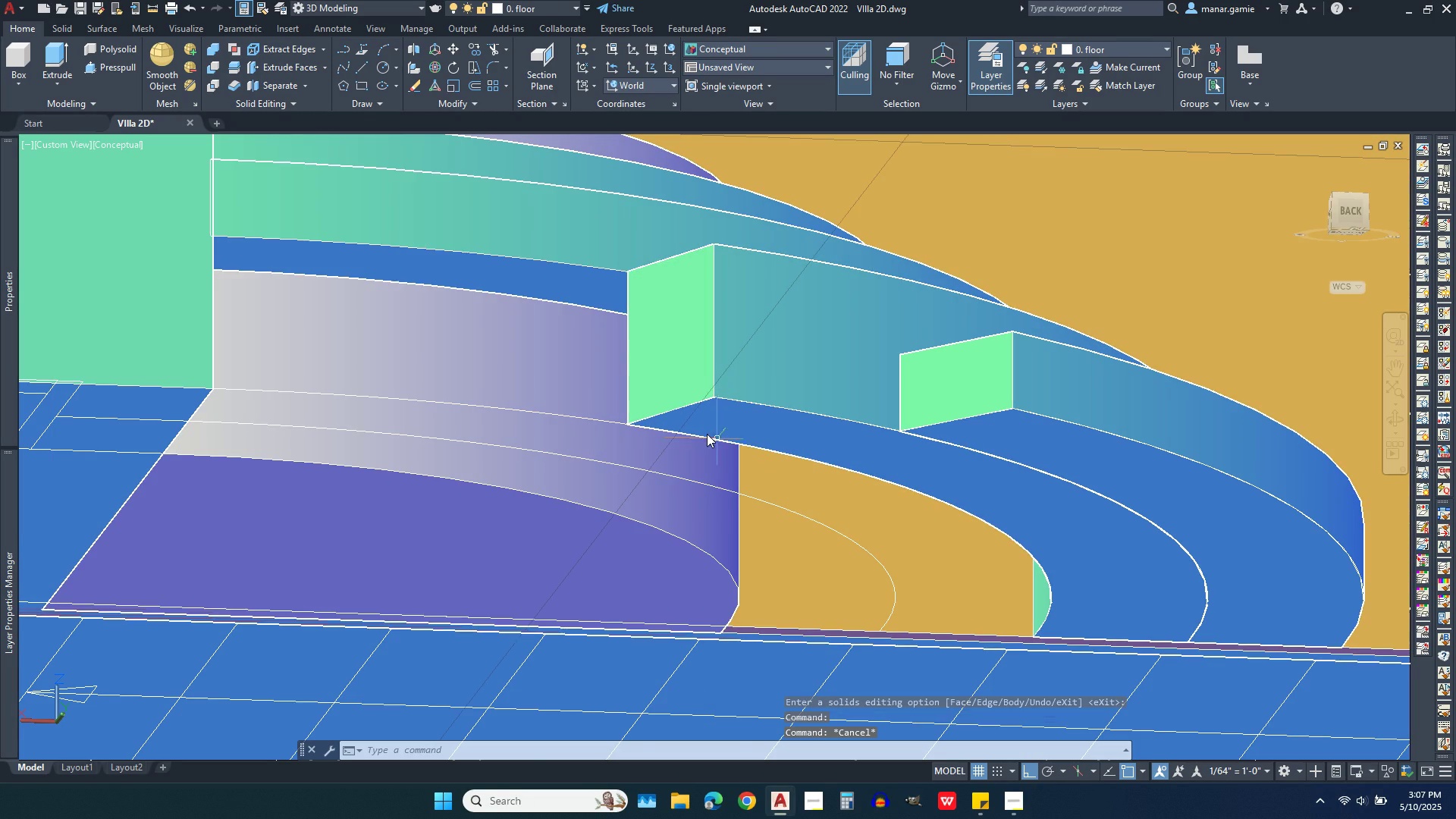 
scroll: coordinate [667, 421], scroll_direction: down, amount: 2.0
 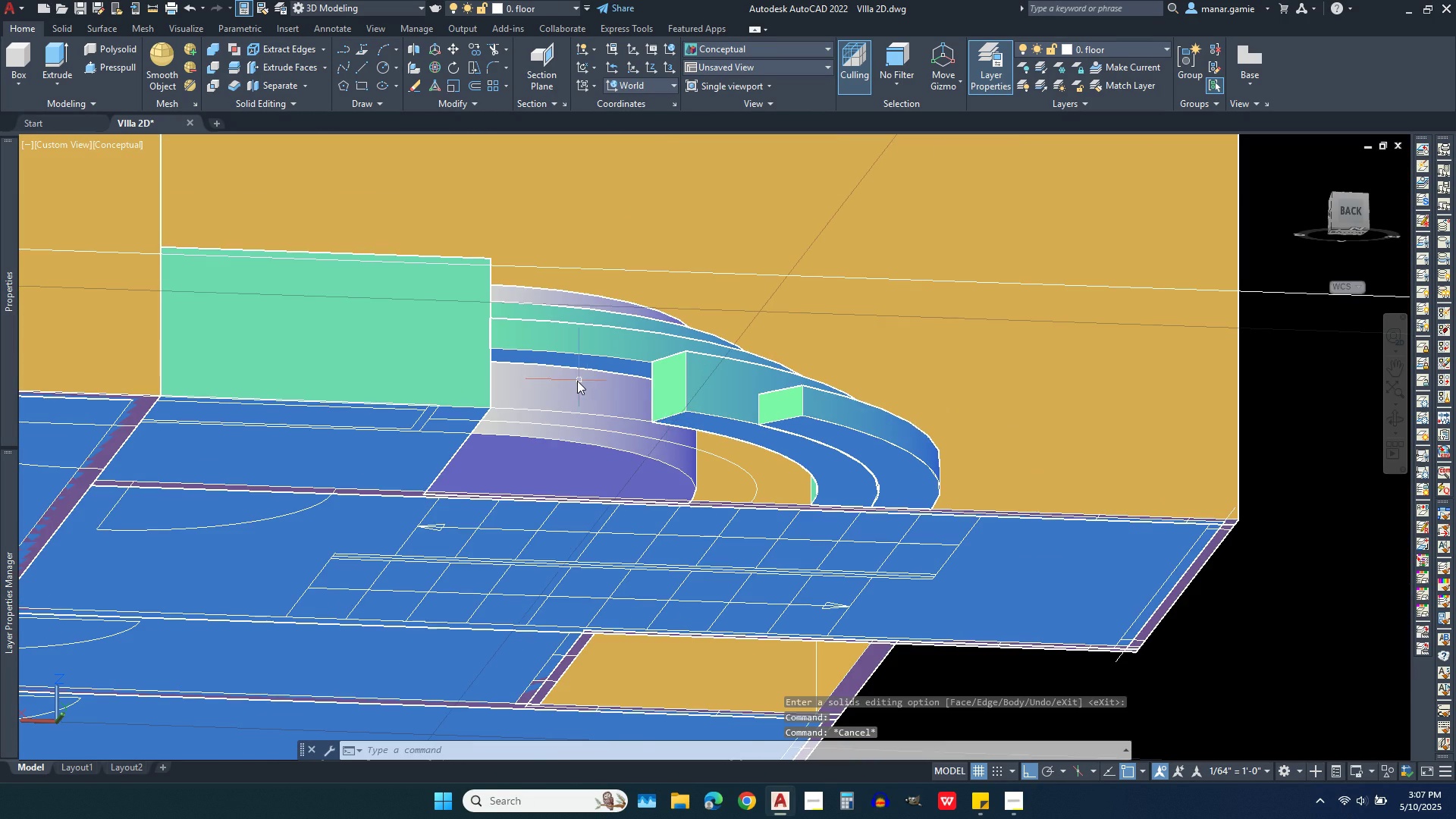 
scroll: coordinate [572, 378], scroll_direction: up, amount: 3.0
 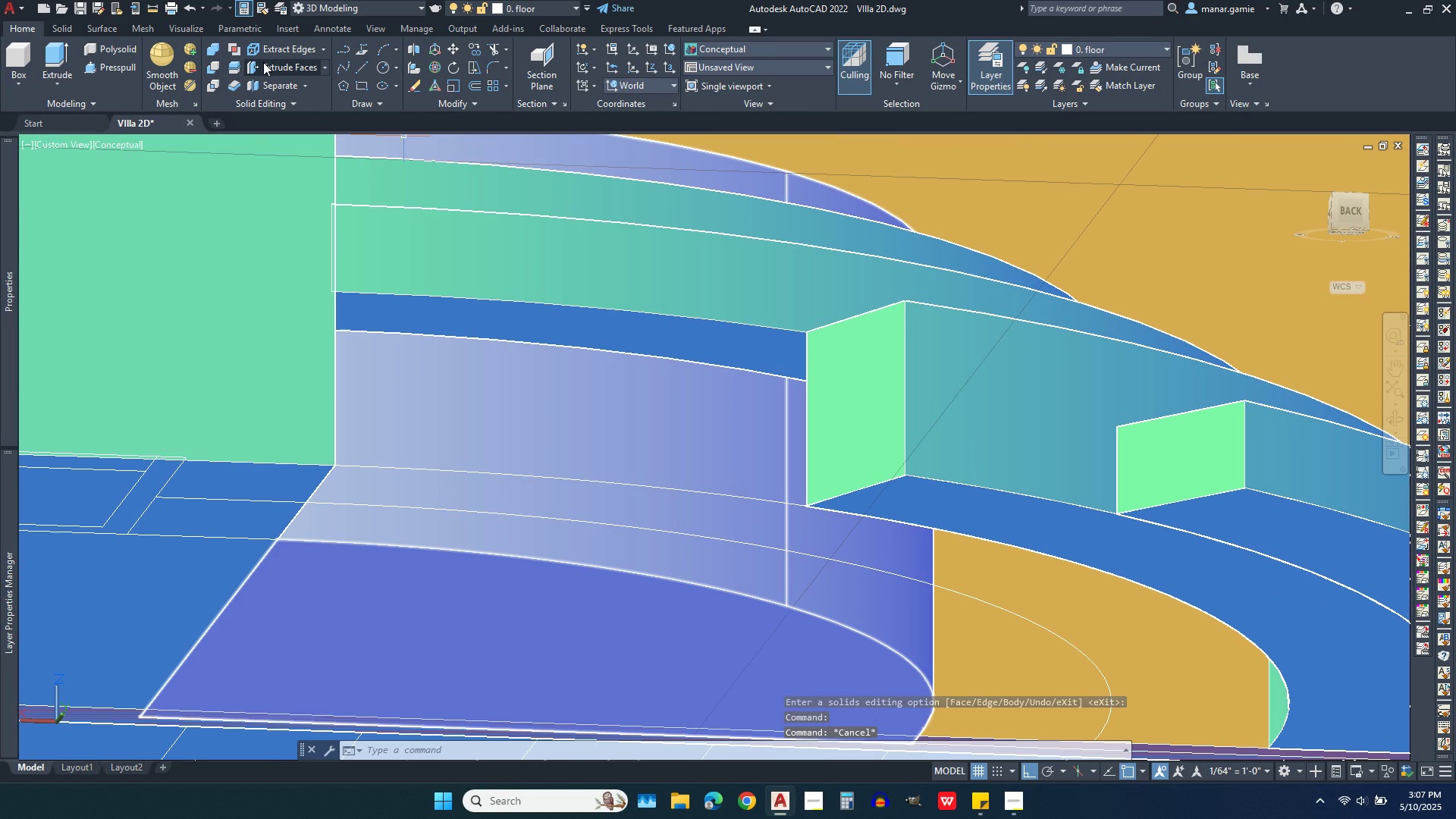 
left_click([274, 67])
 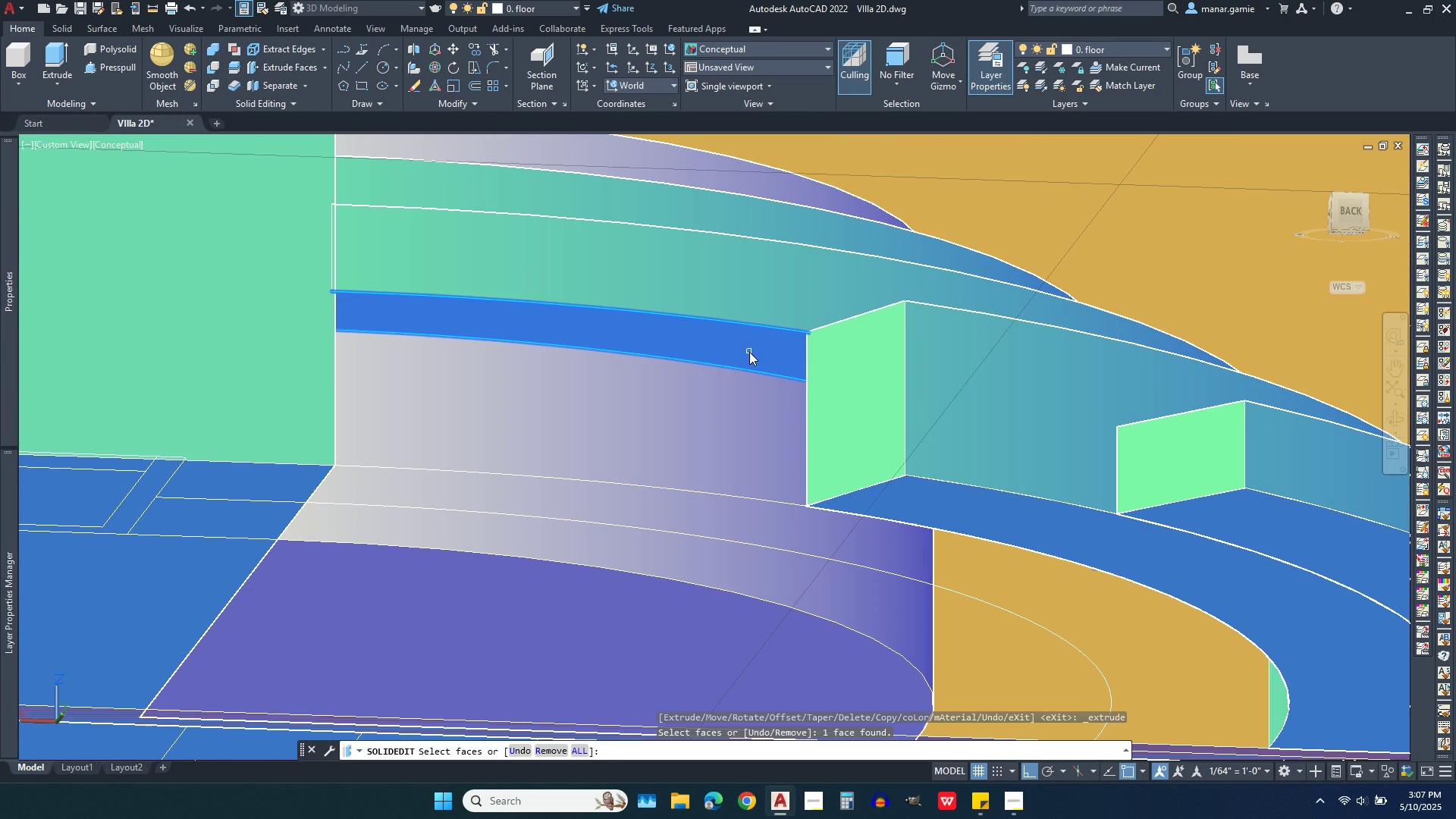 
left_click([749, 352])
 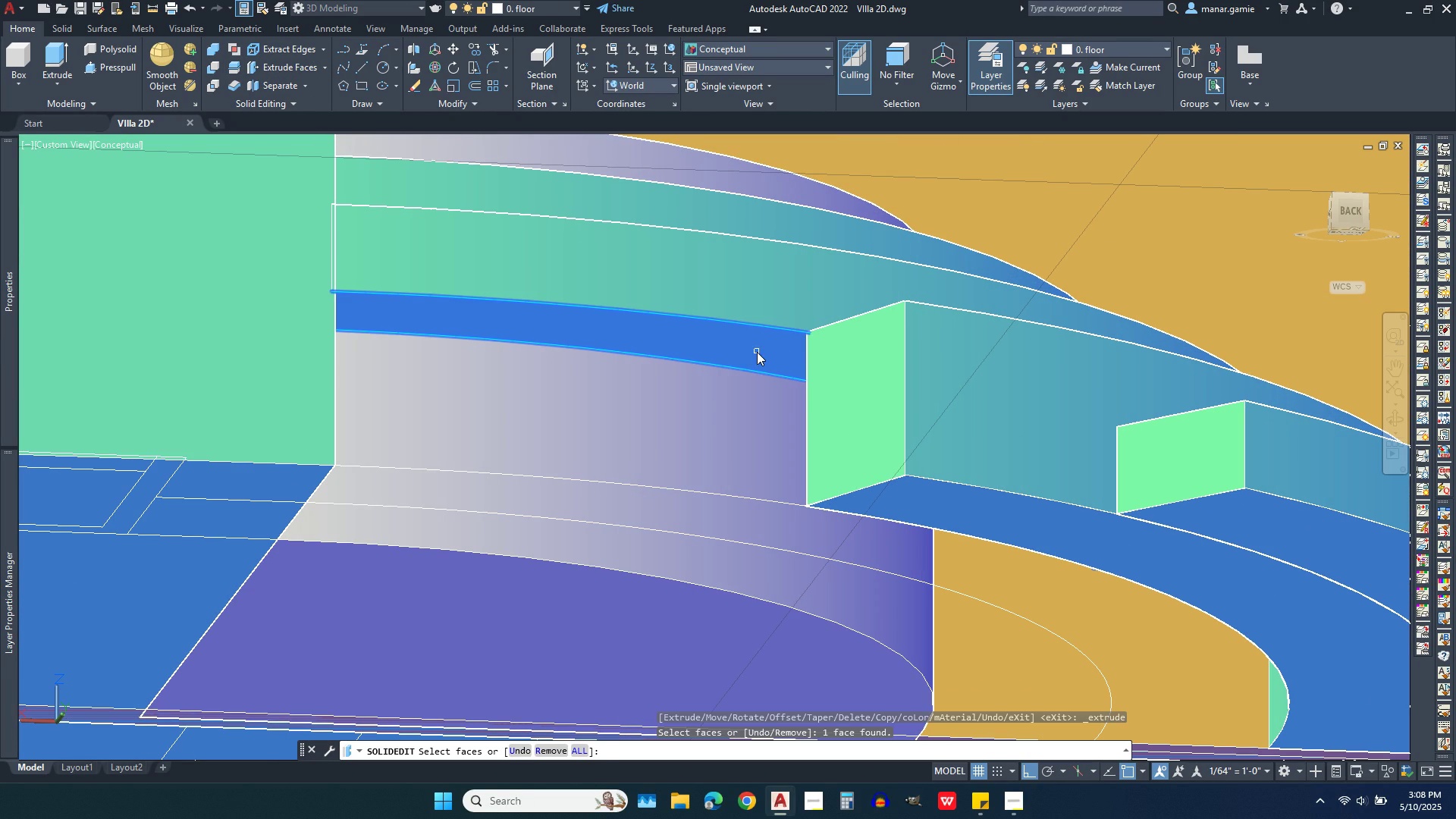 
right_click([757, 352])
 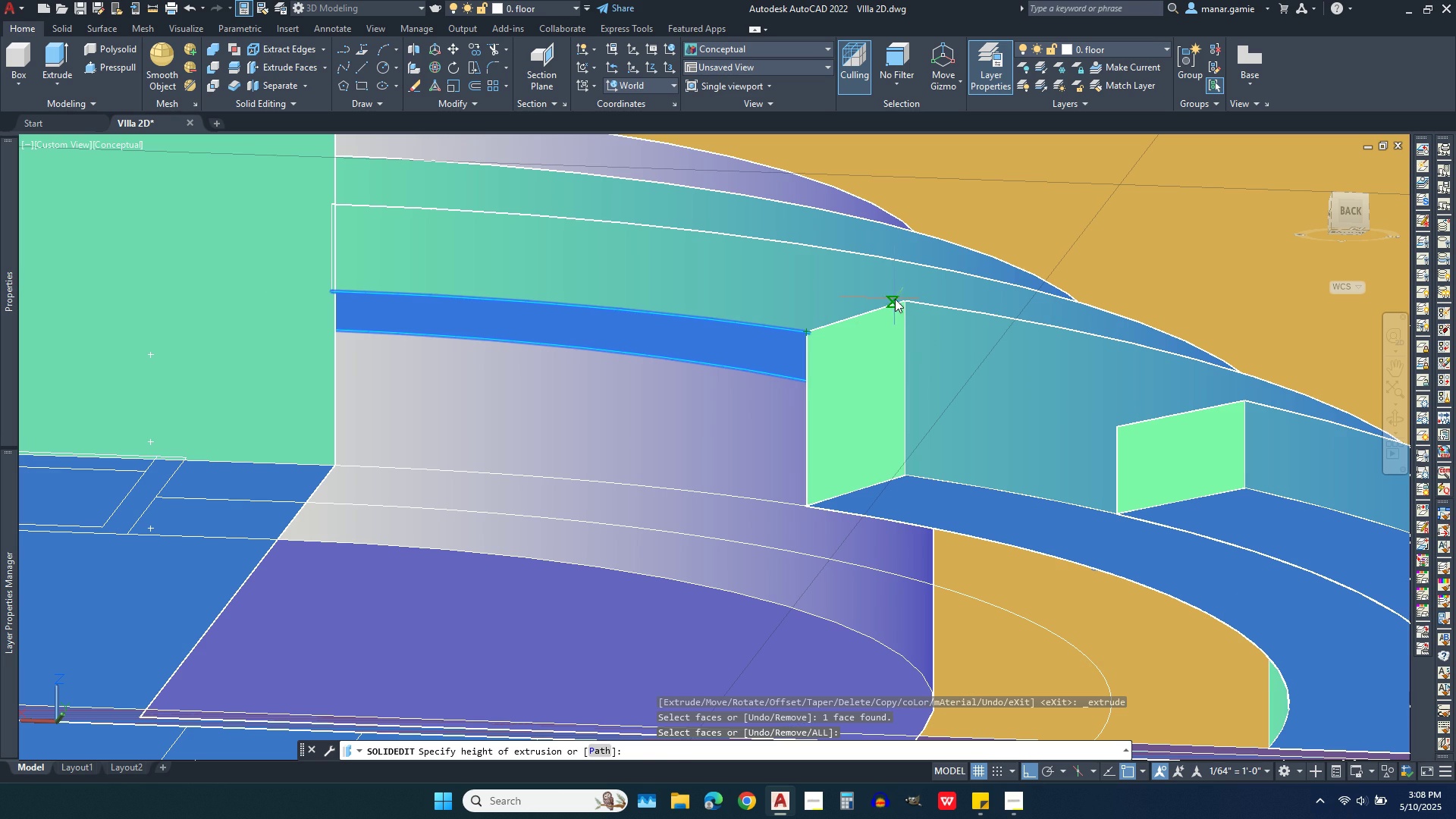 
left_click([903, 296])
 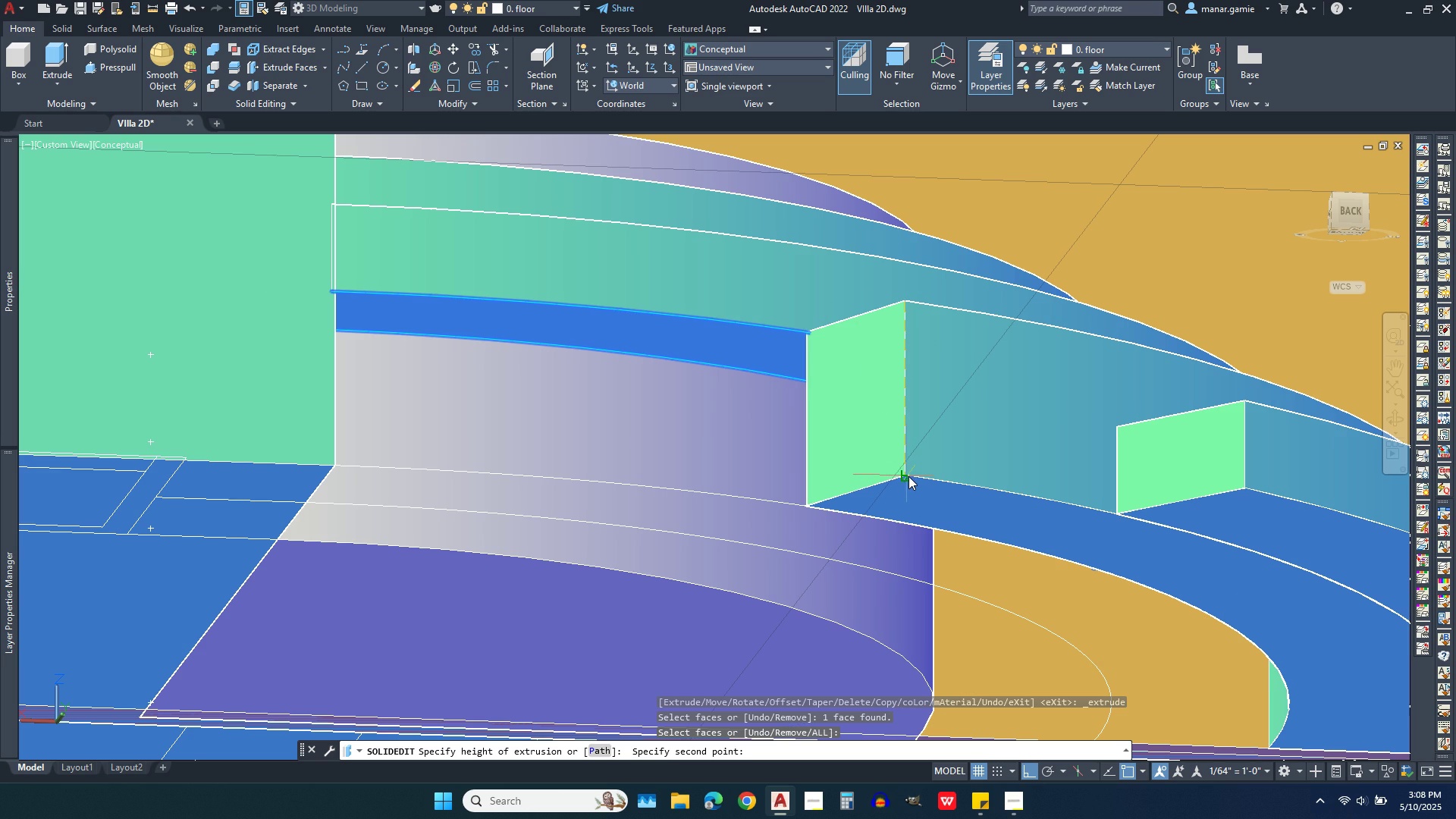 
left_click([906, 474])
 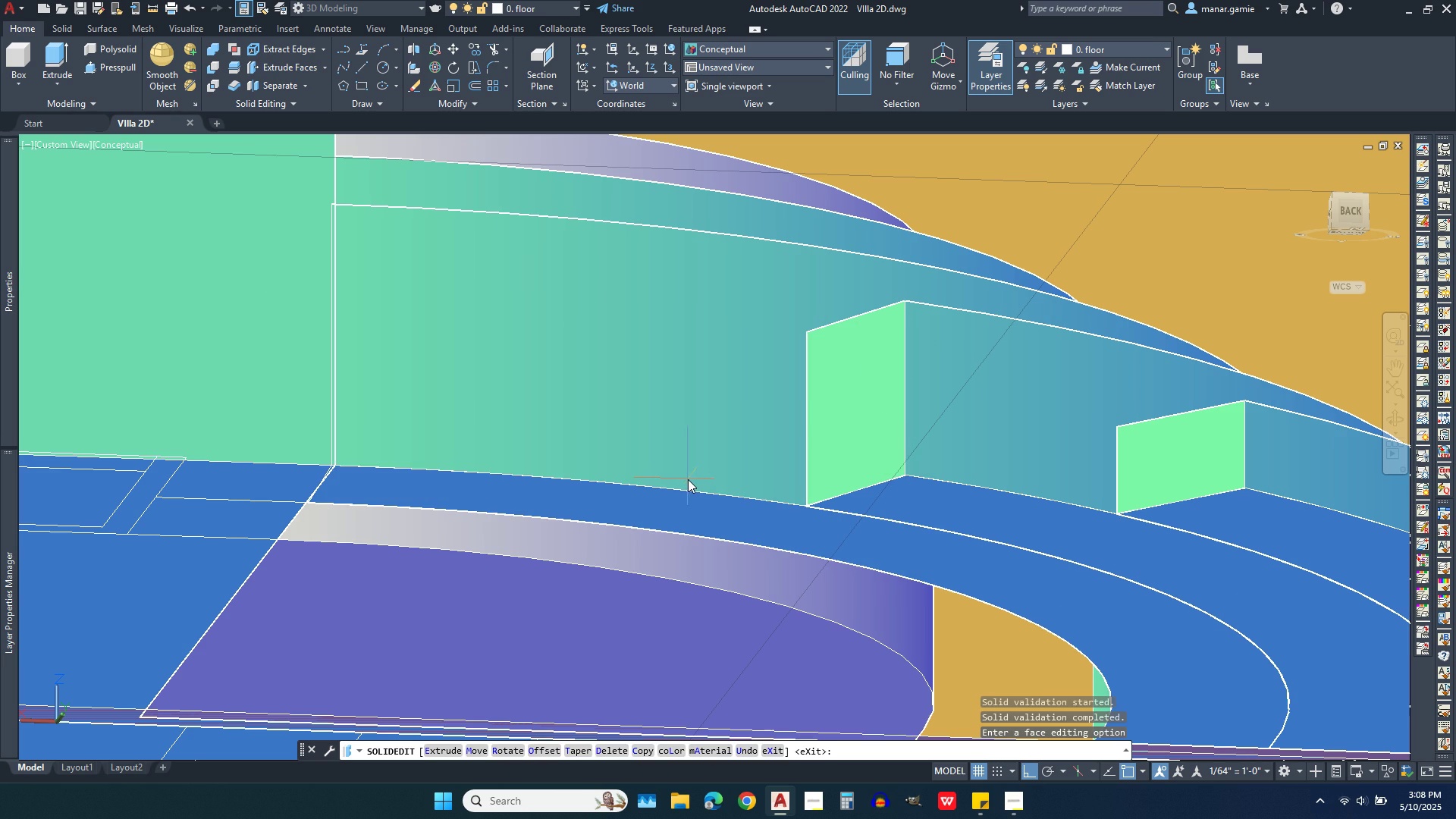 
scroll: coordinate [625, 447], scroll_direction: down, amount: 2.0
 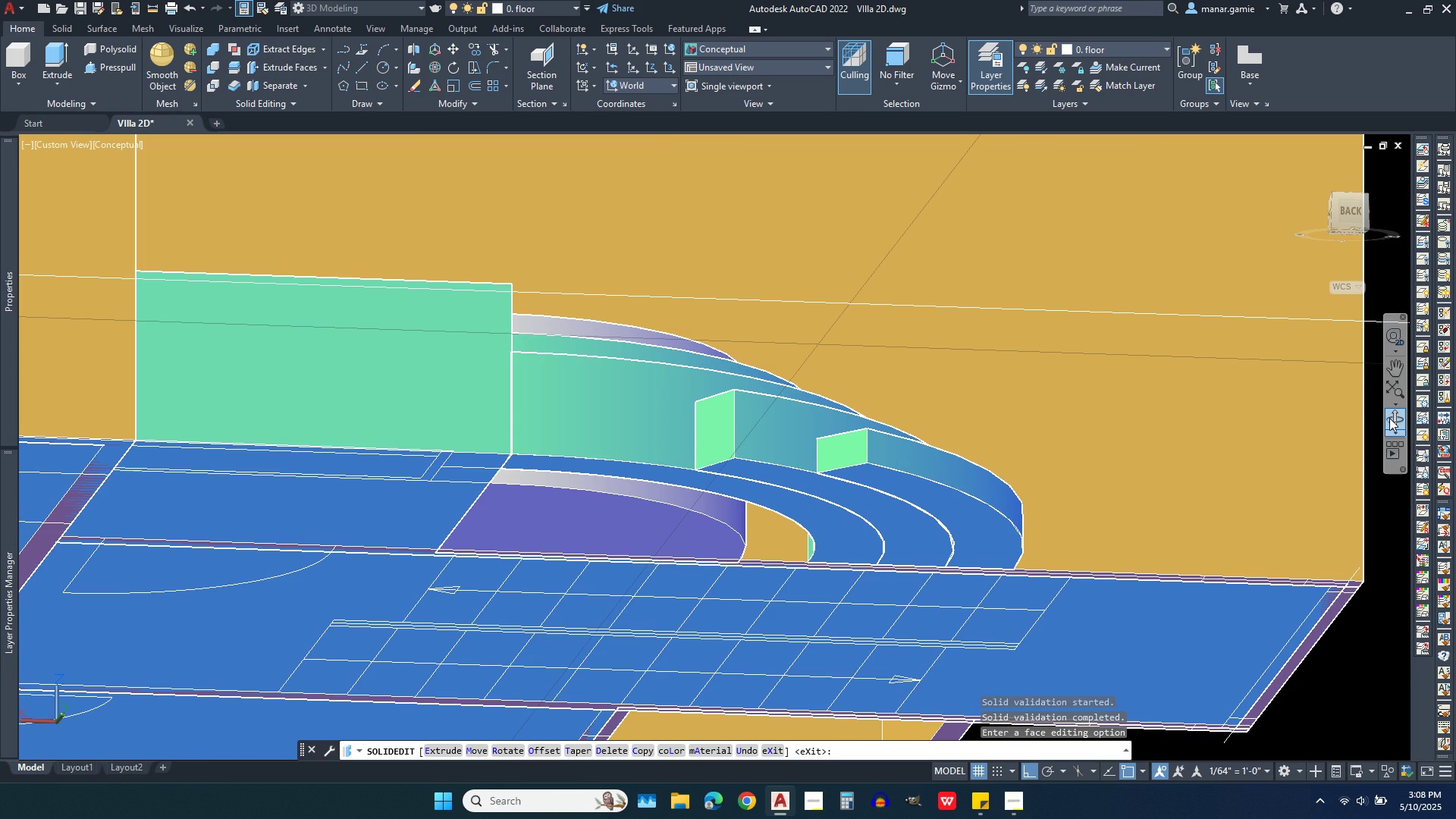 
left_click([1397, 420])